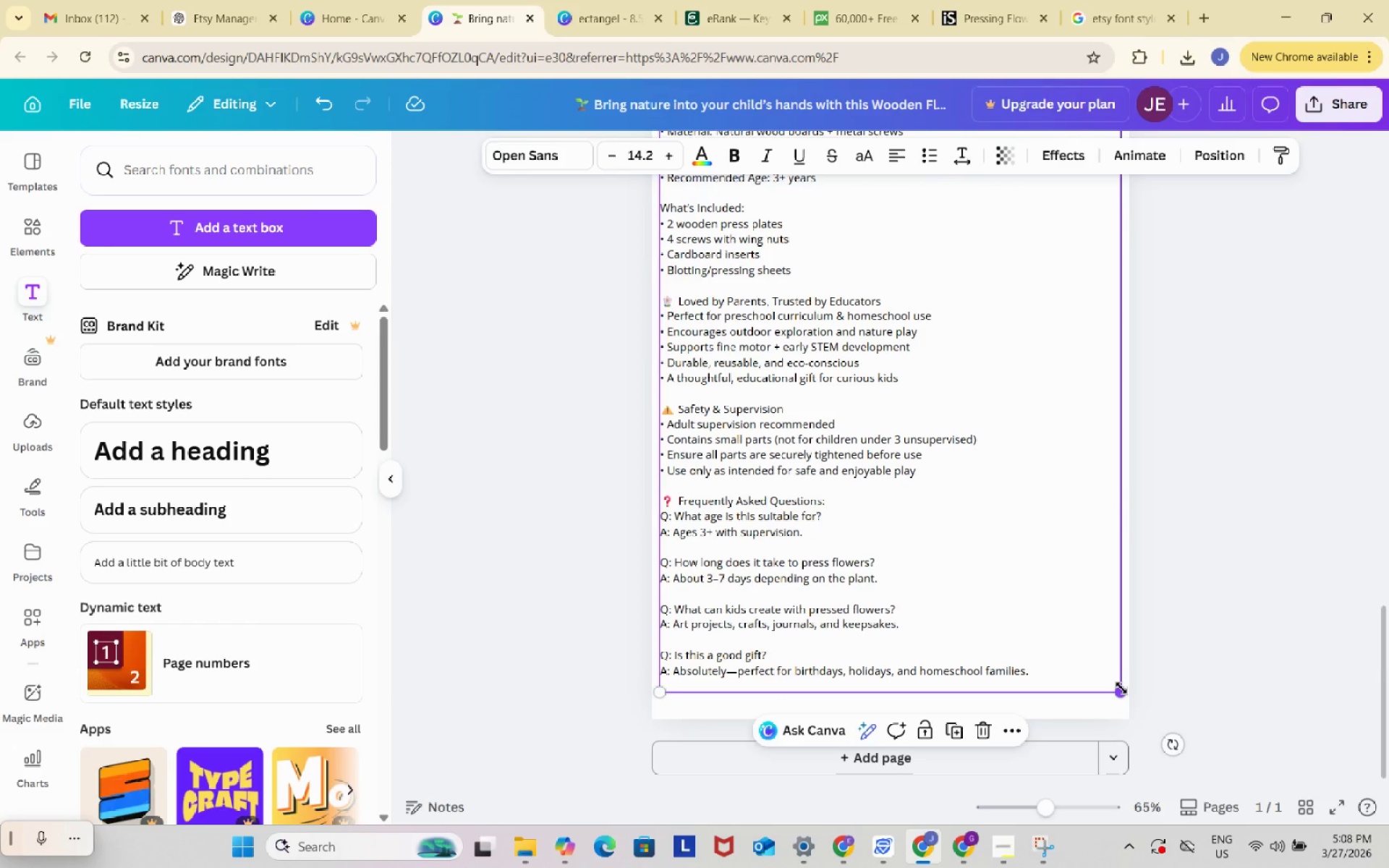 
left_click_drag(start_coordinate=[1121, 688], to_coordinate=[1079, 655])
 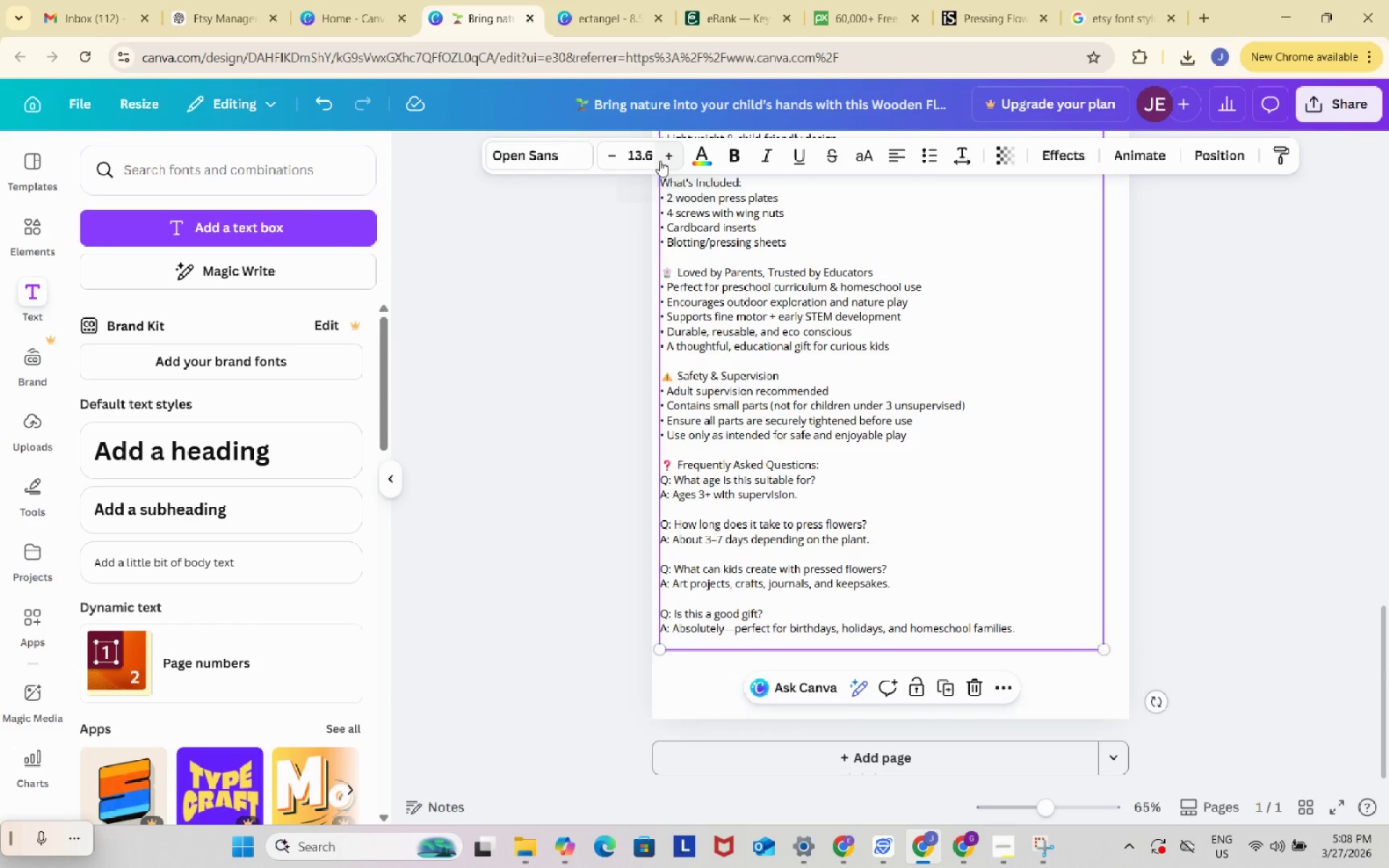 
left_click([658, 159])
 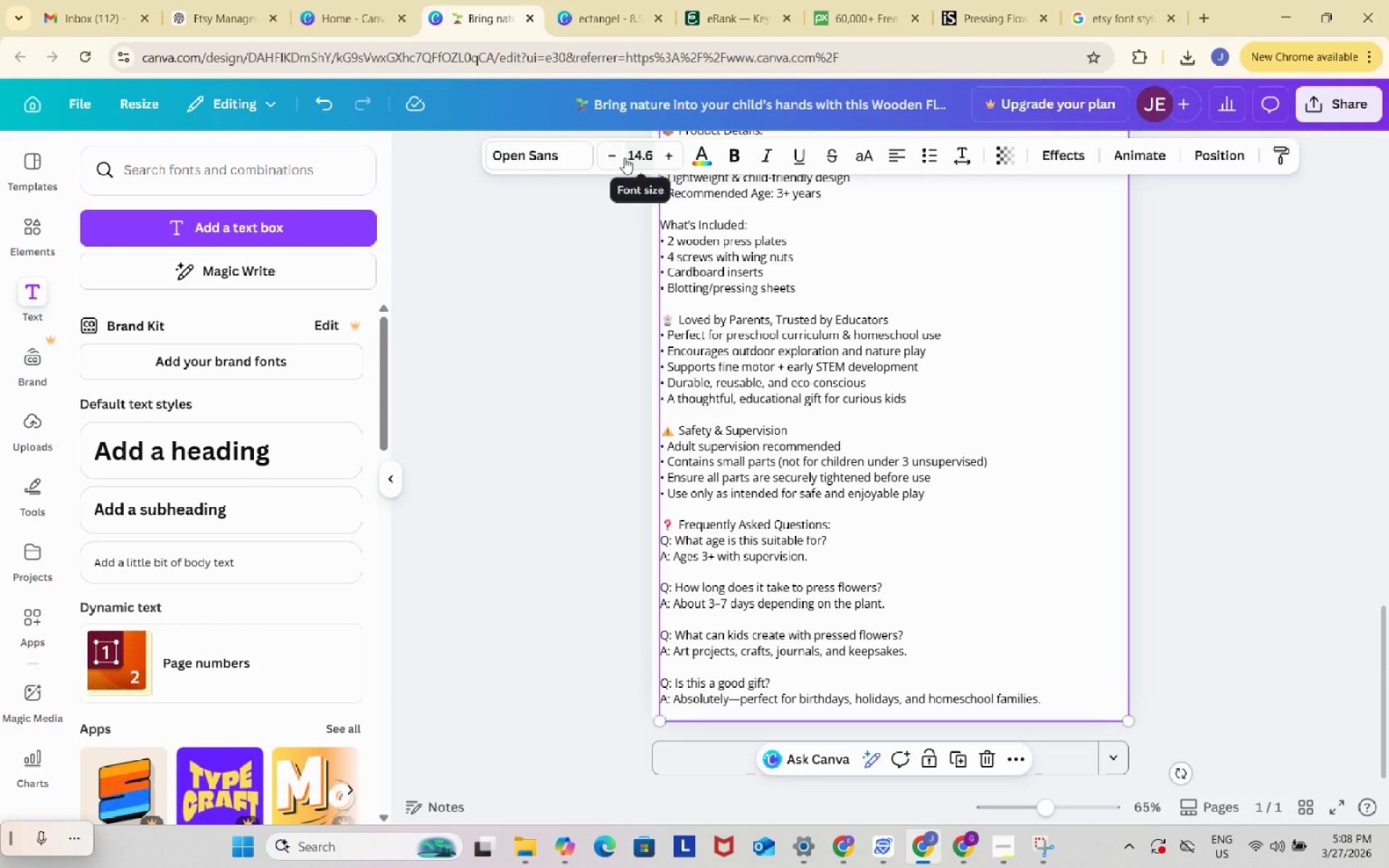 
left_click_drag(start_coordinate=[633, 156], to_coordinate=[658, 156])
 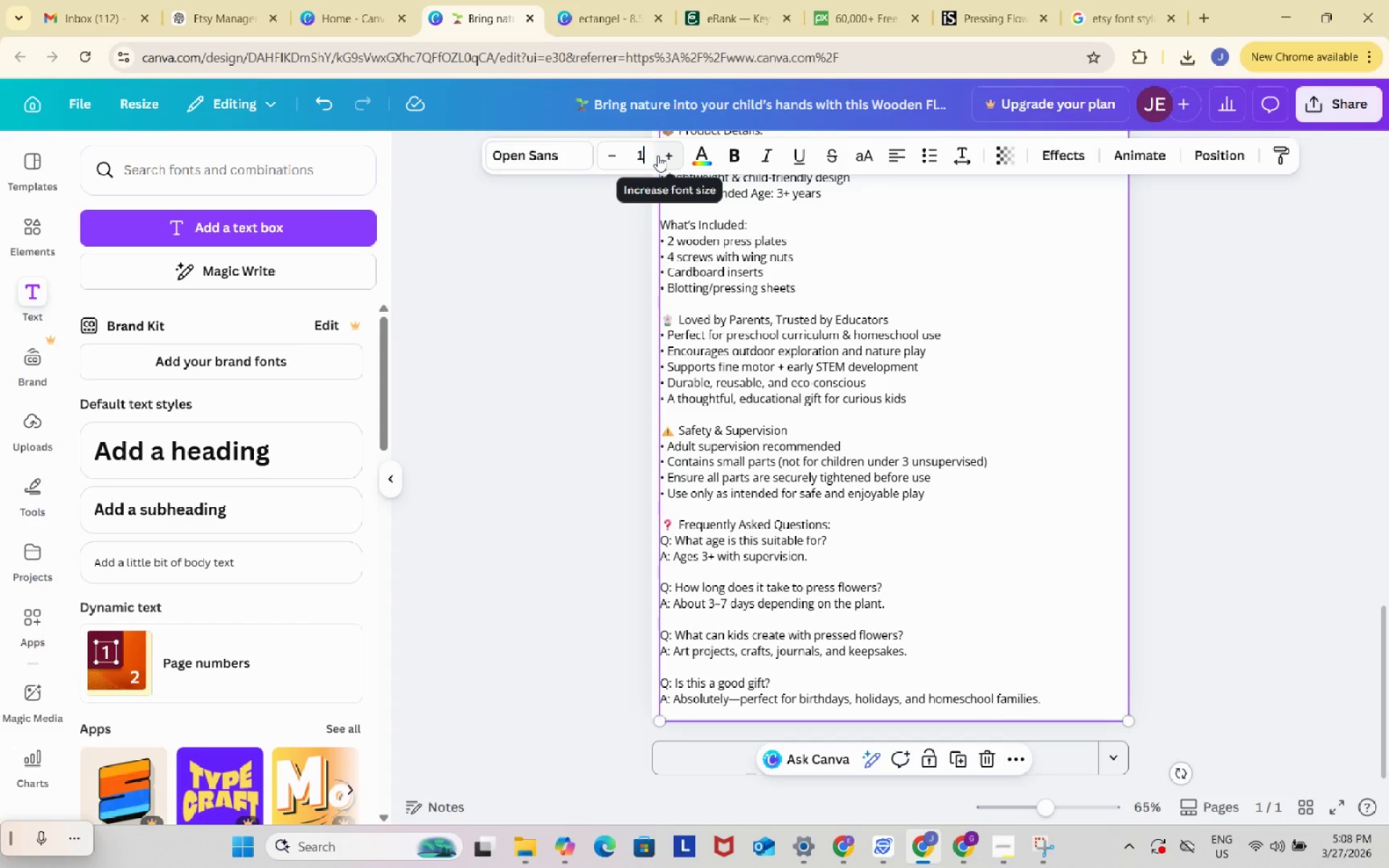 
key(Backspace)
 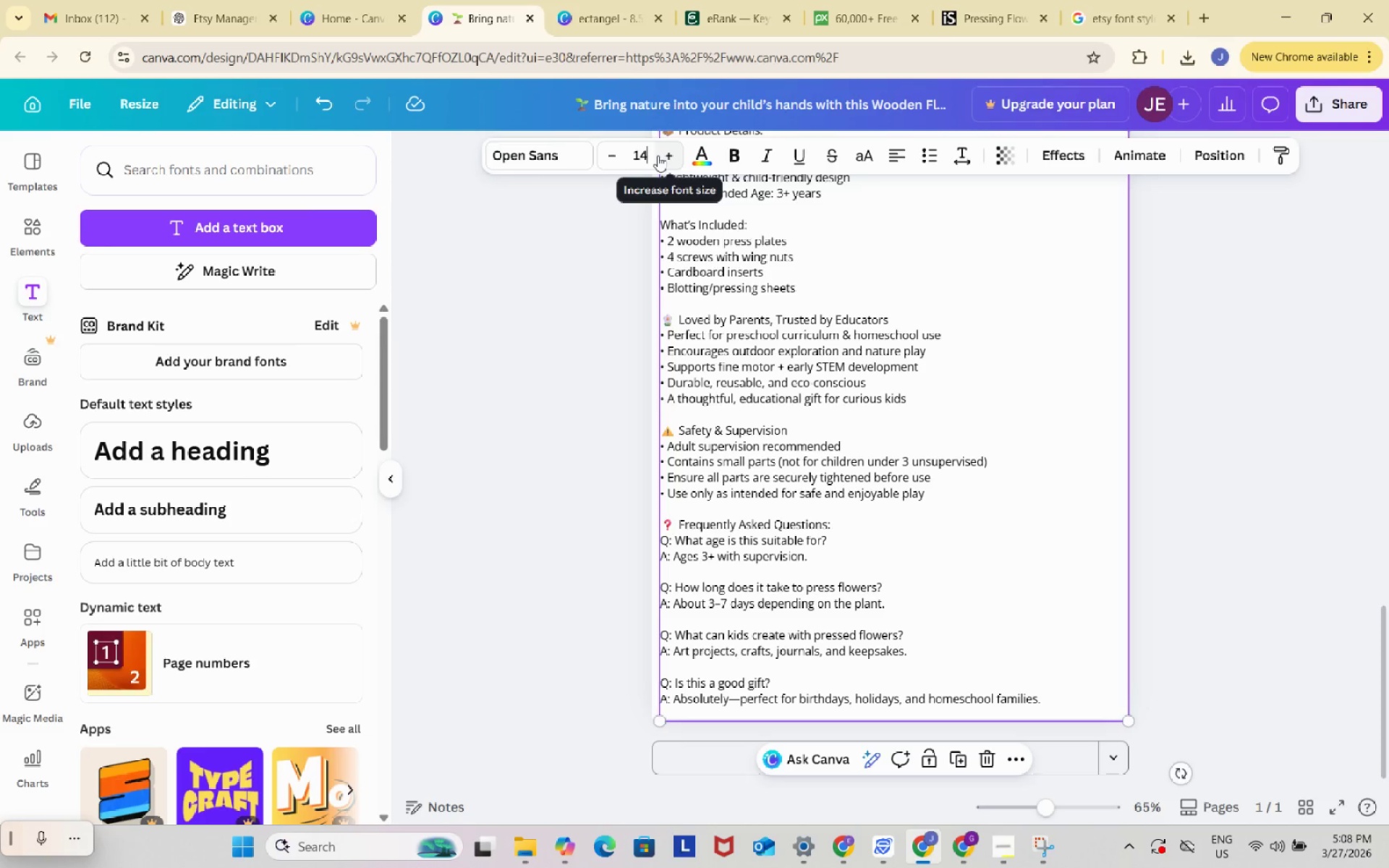 
key(Numpad4)
 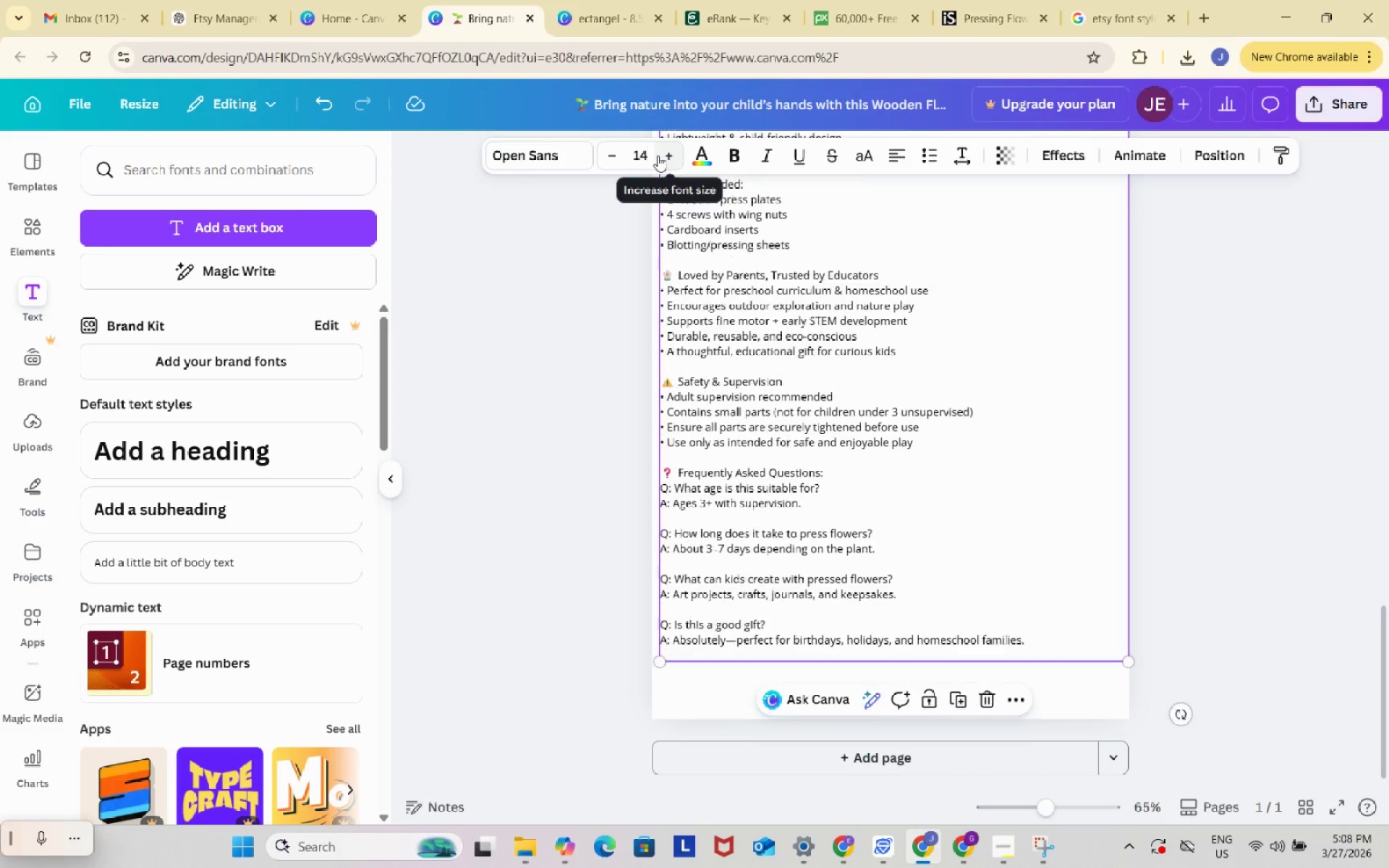 
key(Enter)
 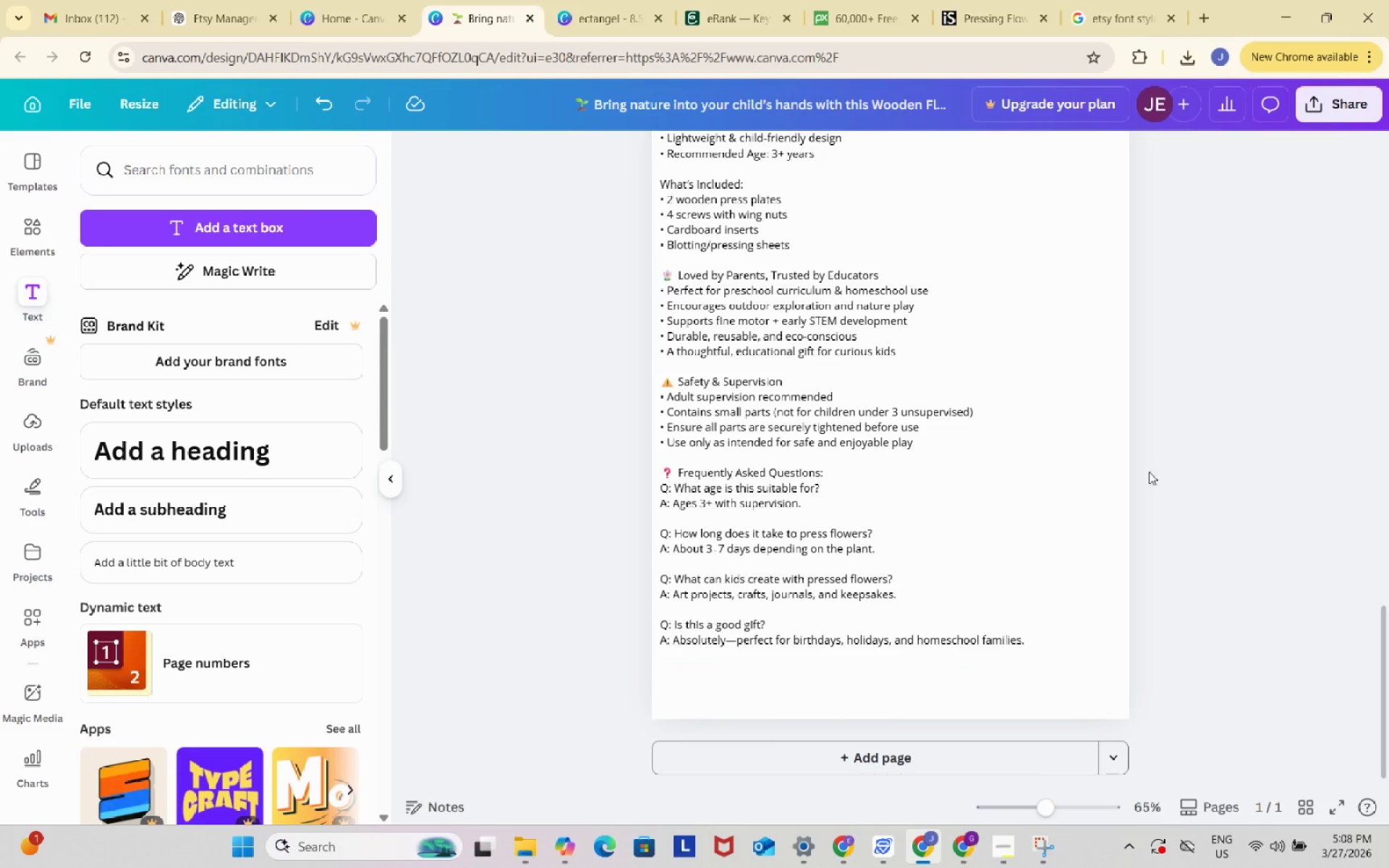 
scroll: coordinate [1090, 488], scroll_direction: up, amount: 4.0
 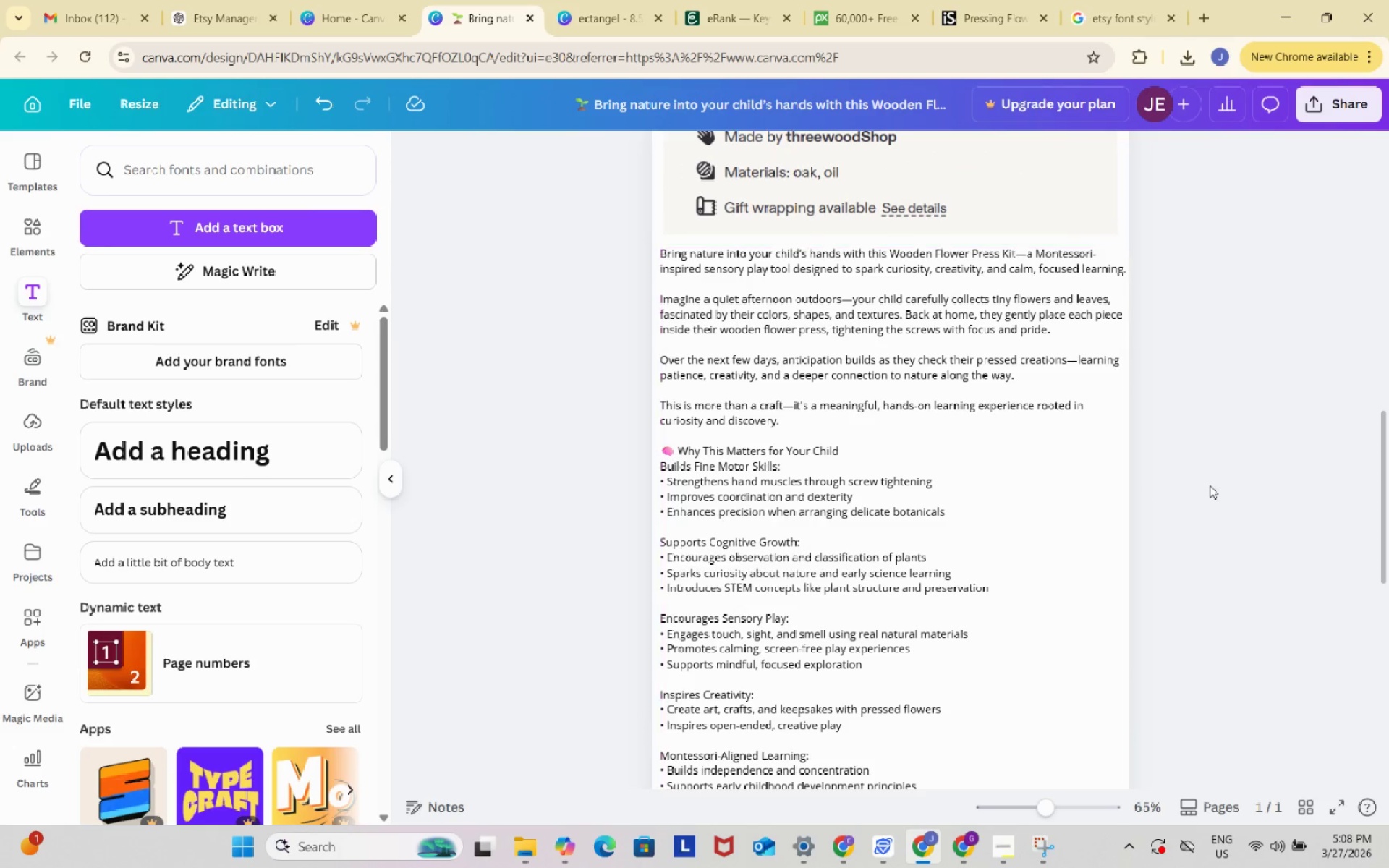 
left_click([1210, 485])
 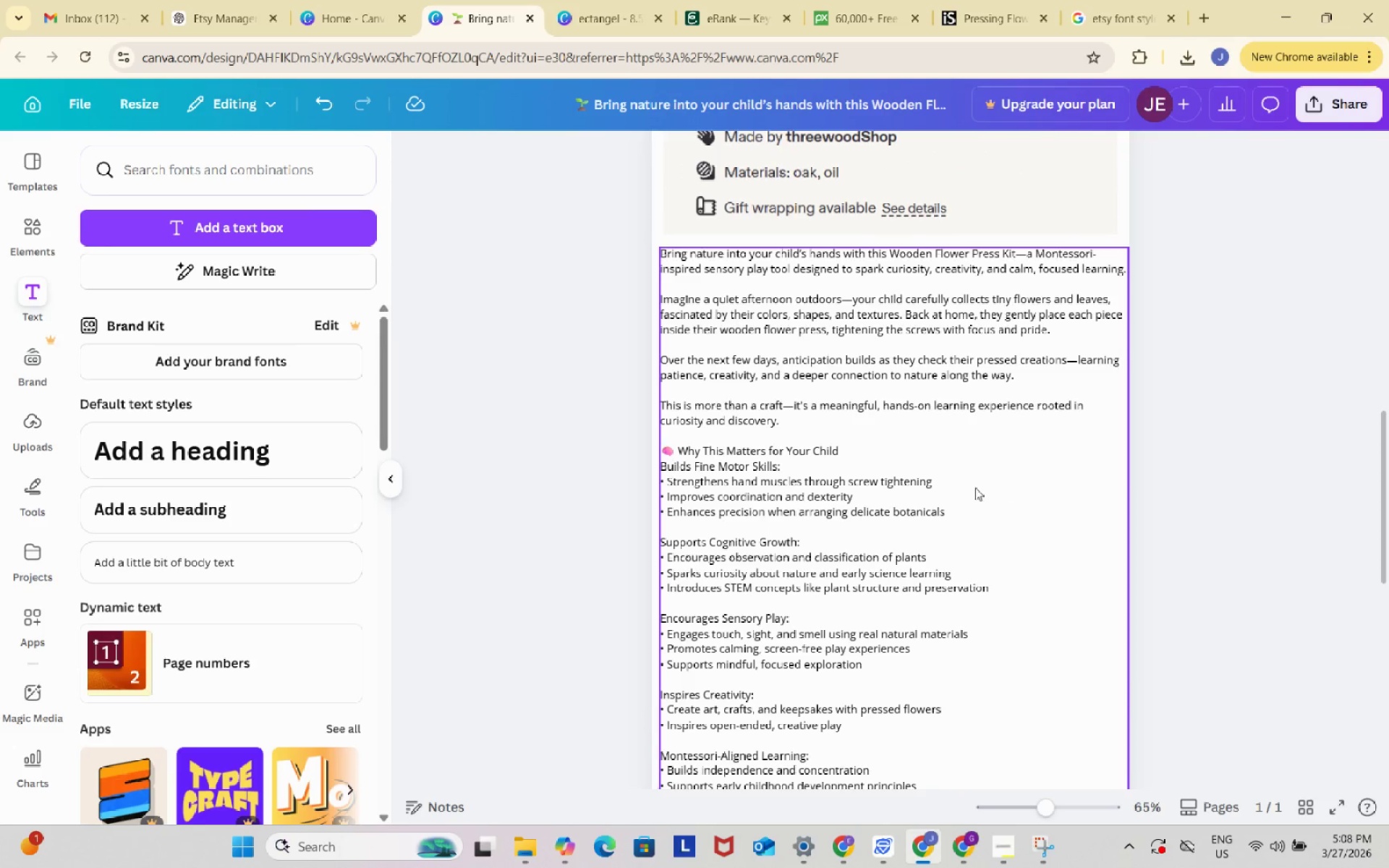 
left_click([974, 488])
 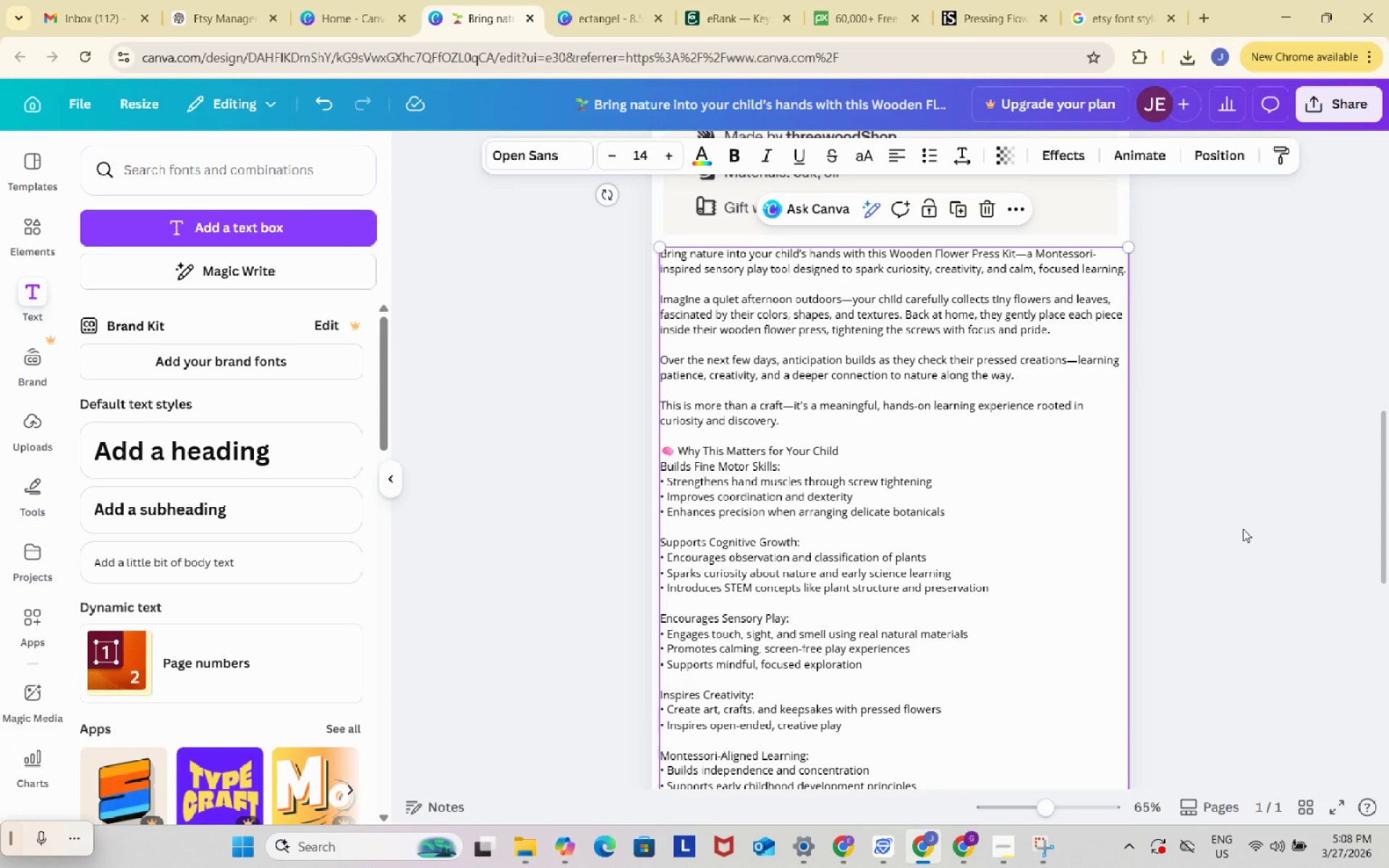 
double_click([1243, 529])
 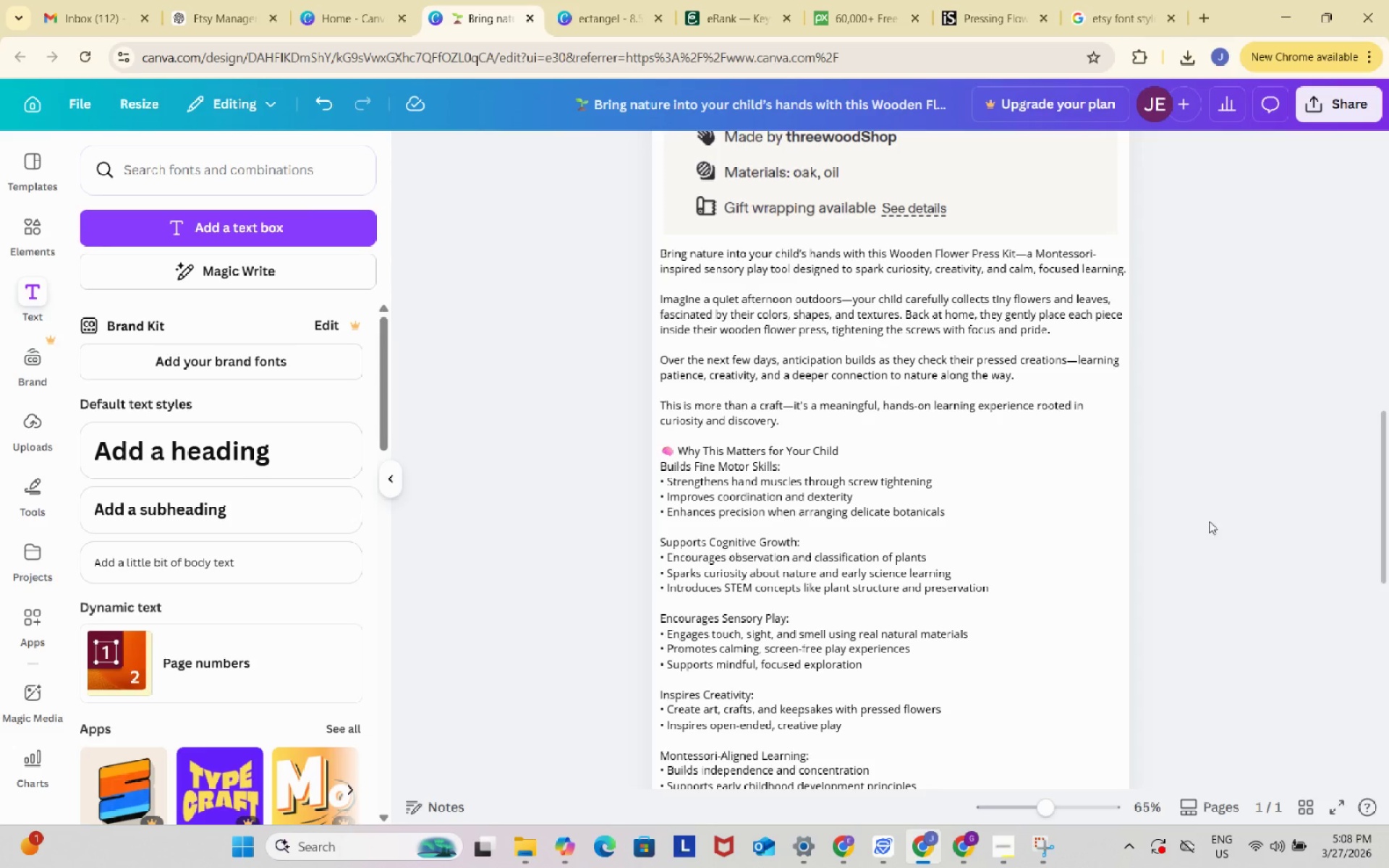 
left_click([1034, 513])
 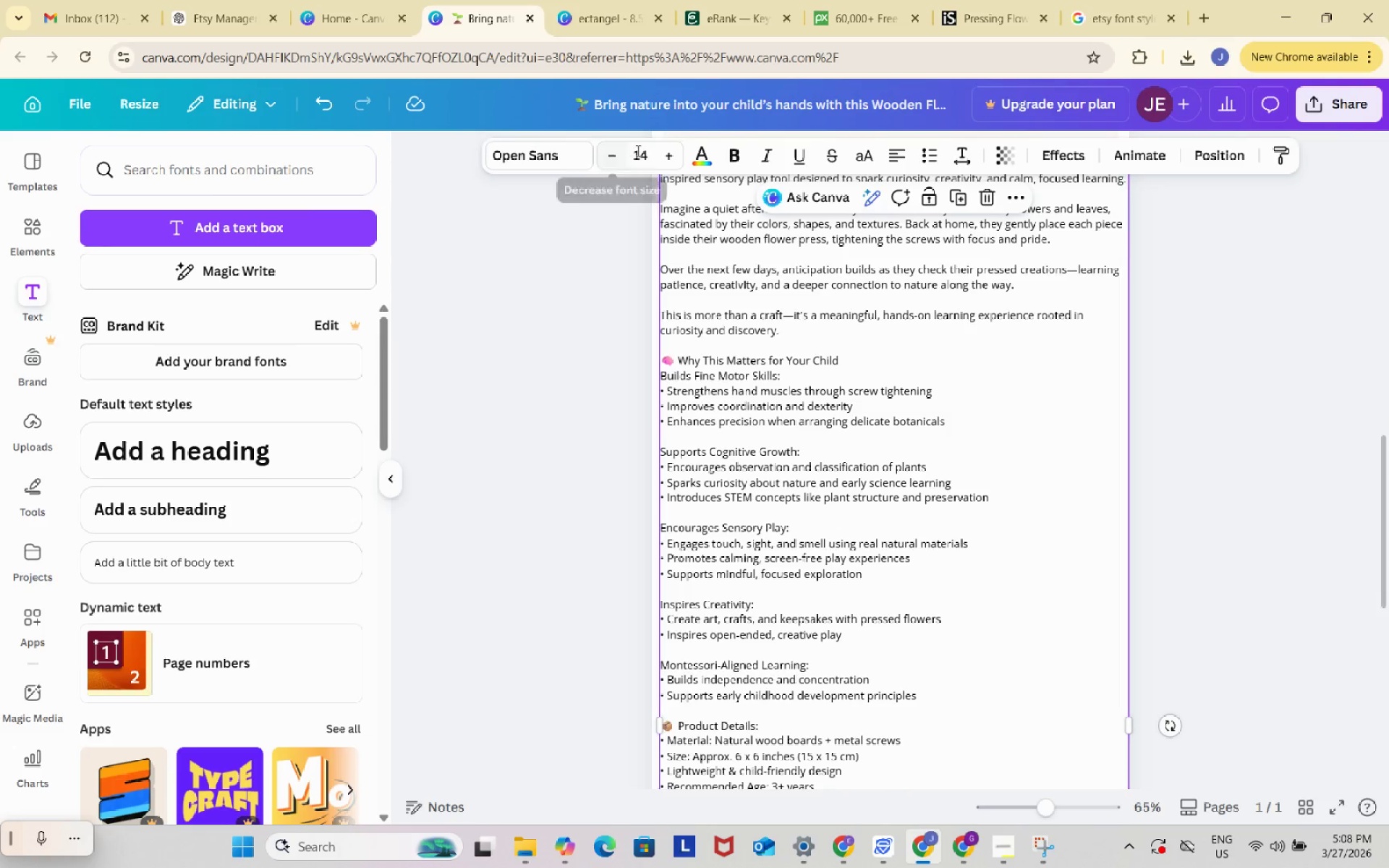 
scroll: coordinate [1189, 521], scroll_direction: down, amount: 1.0
 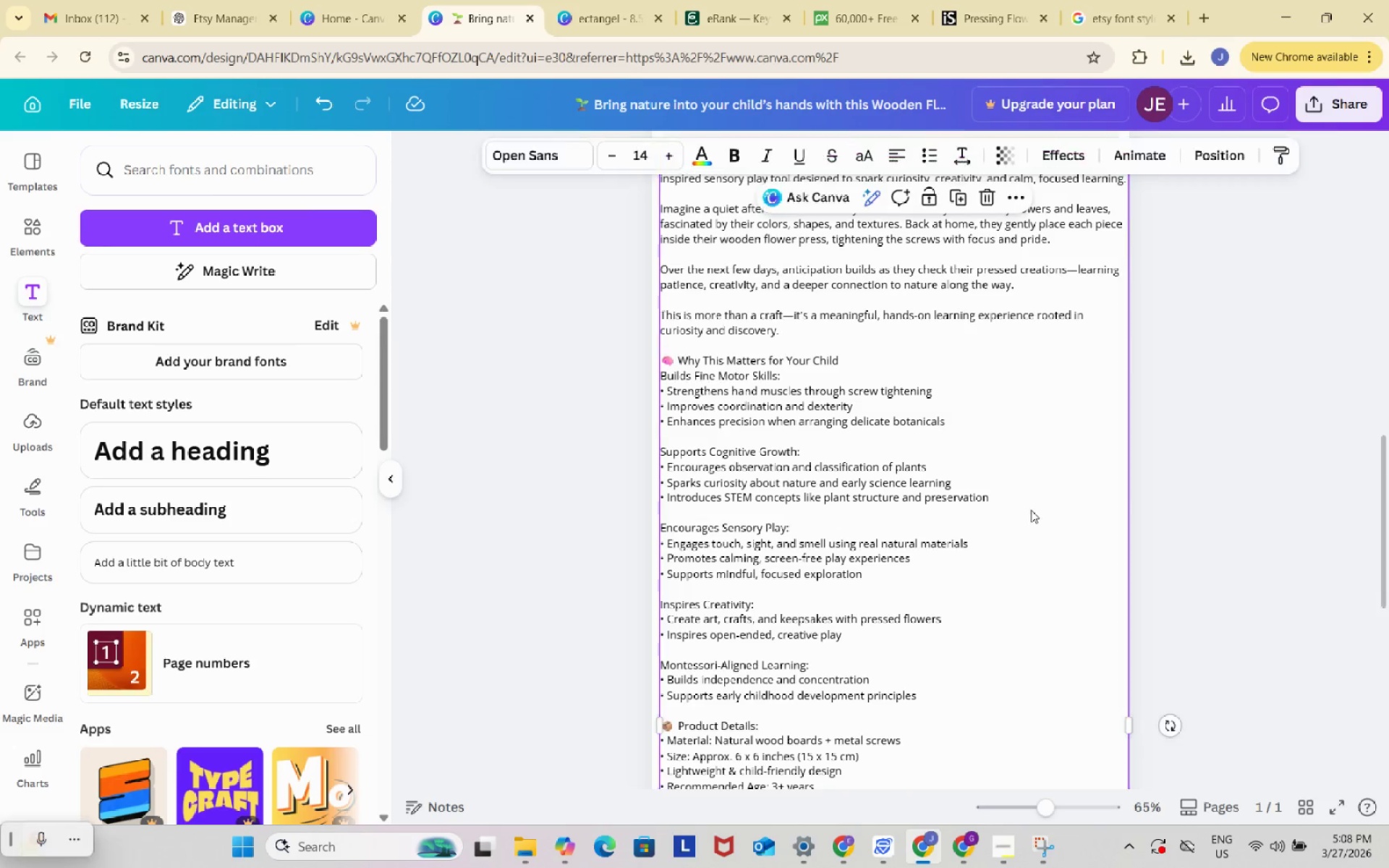 
left_click([637, 150])
 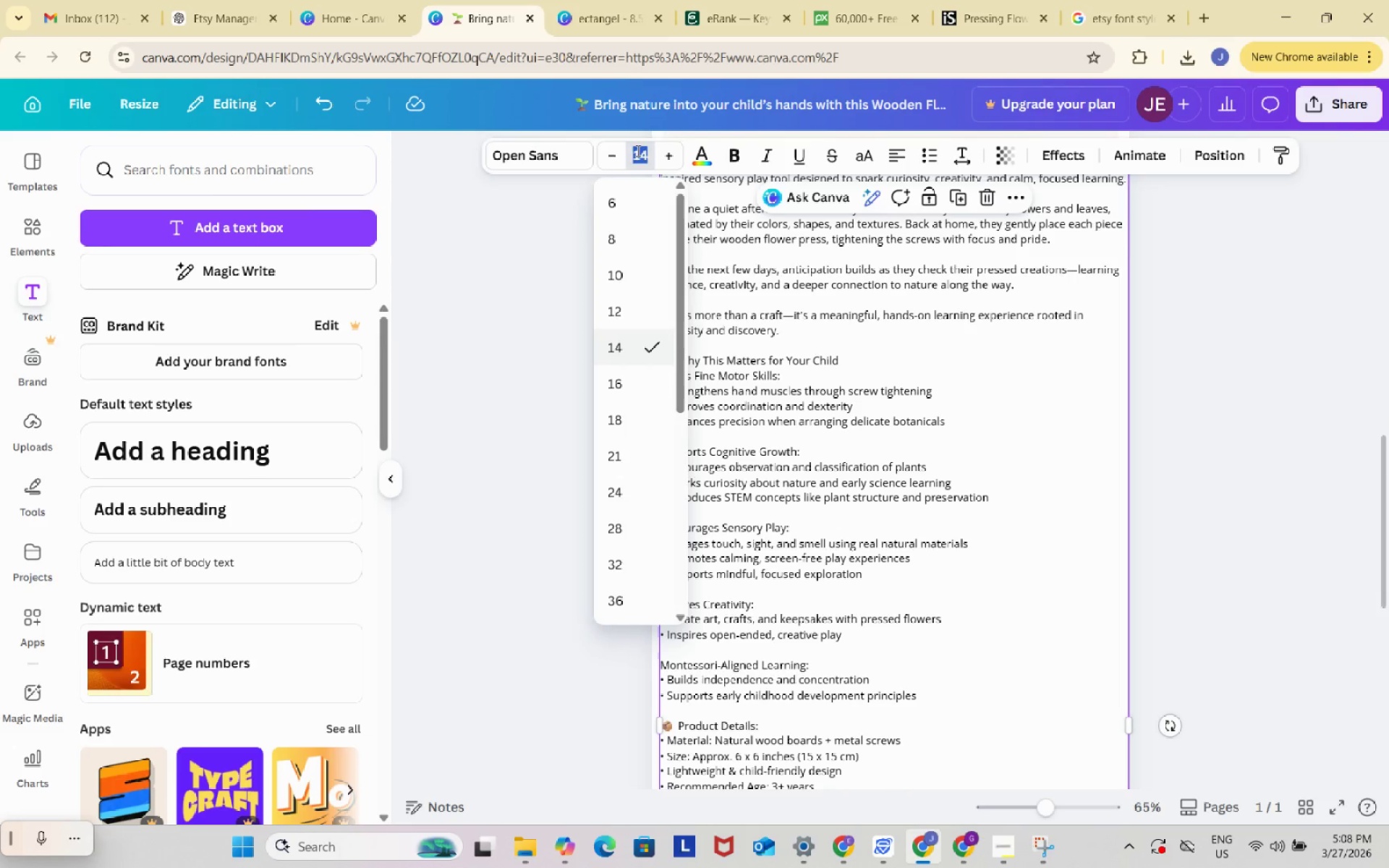 
key(Numpad1)
 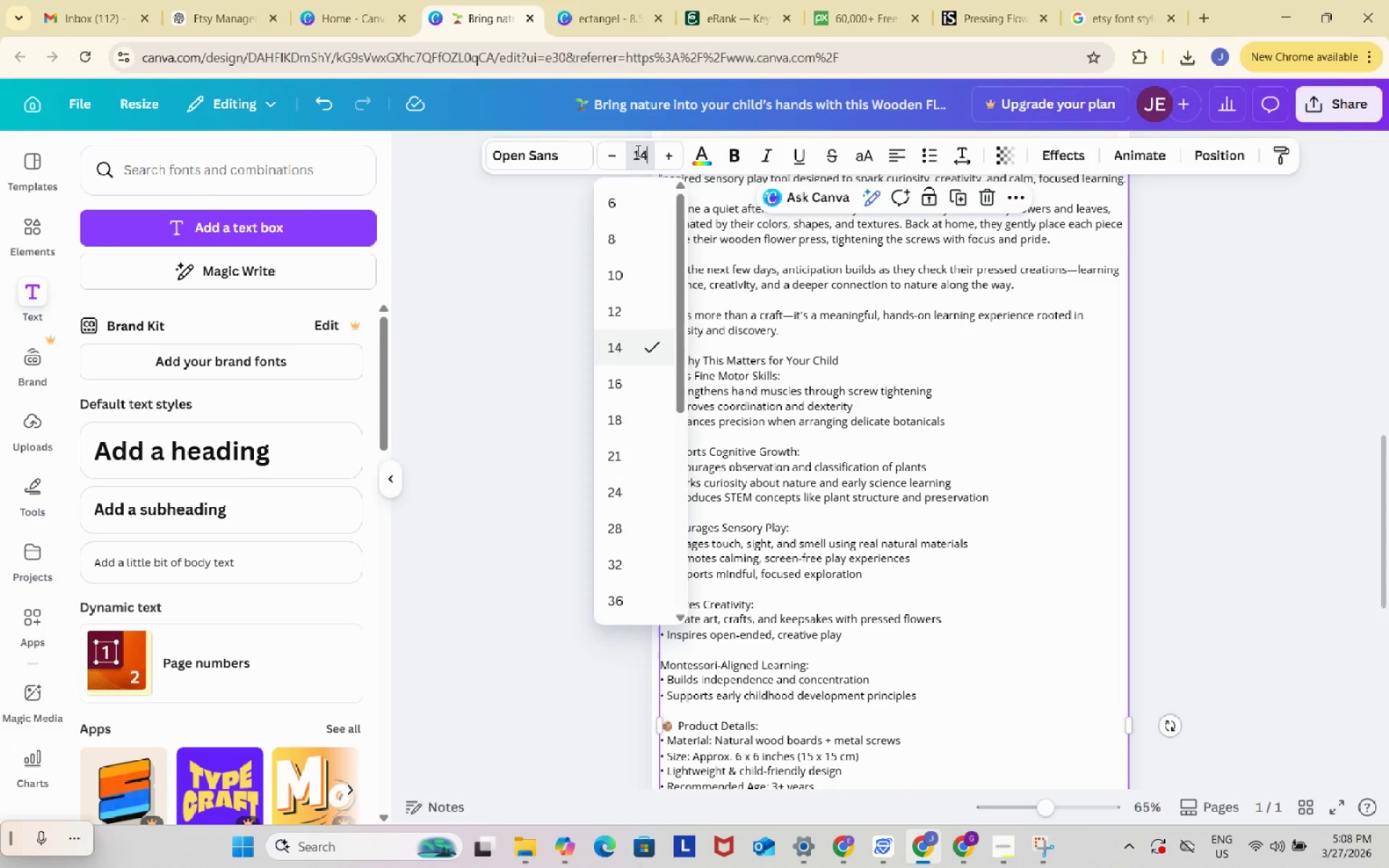 
key(Numpad4)
 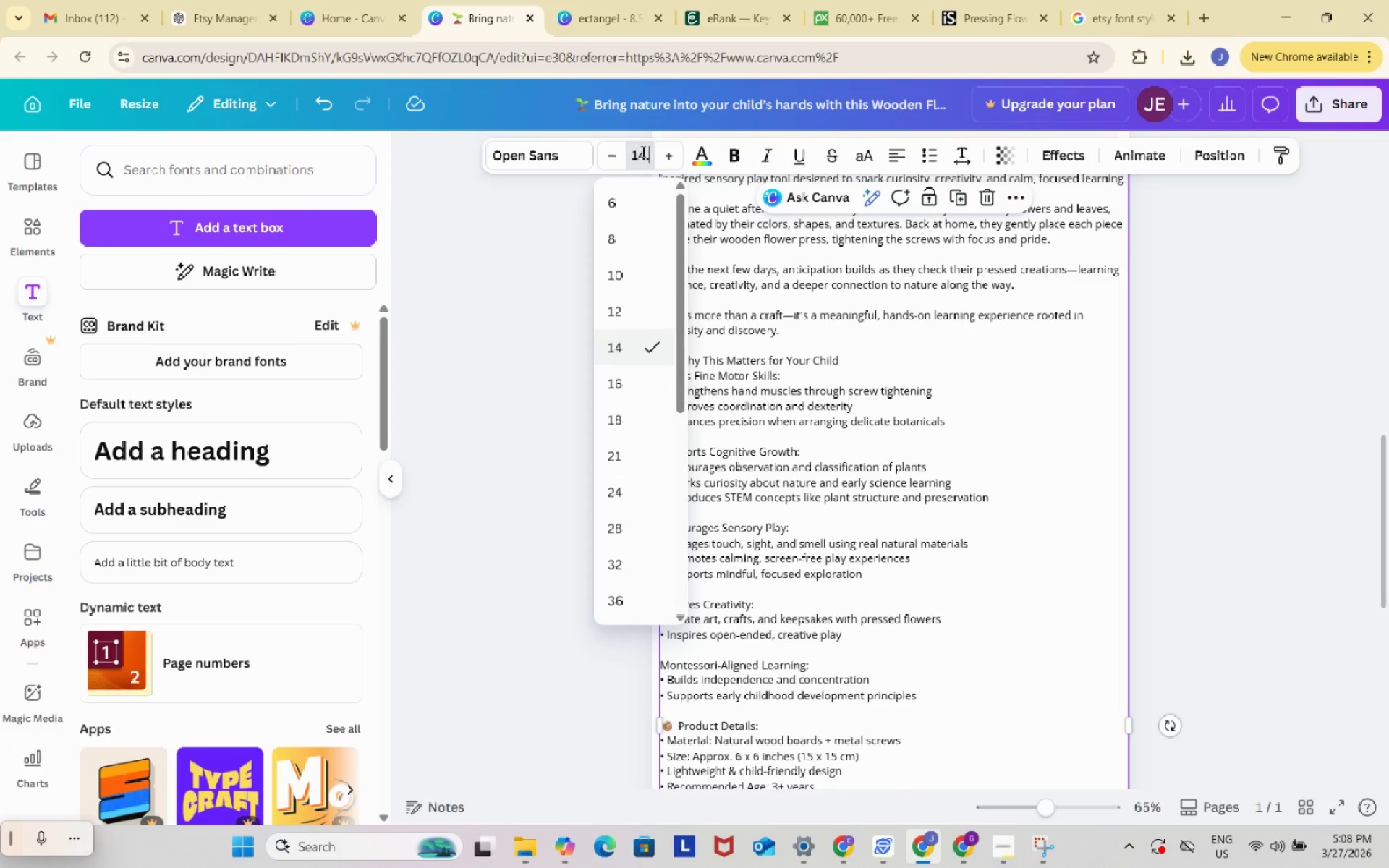 
key(NumpadDecimal)
 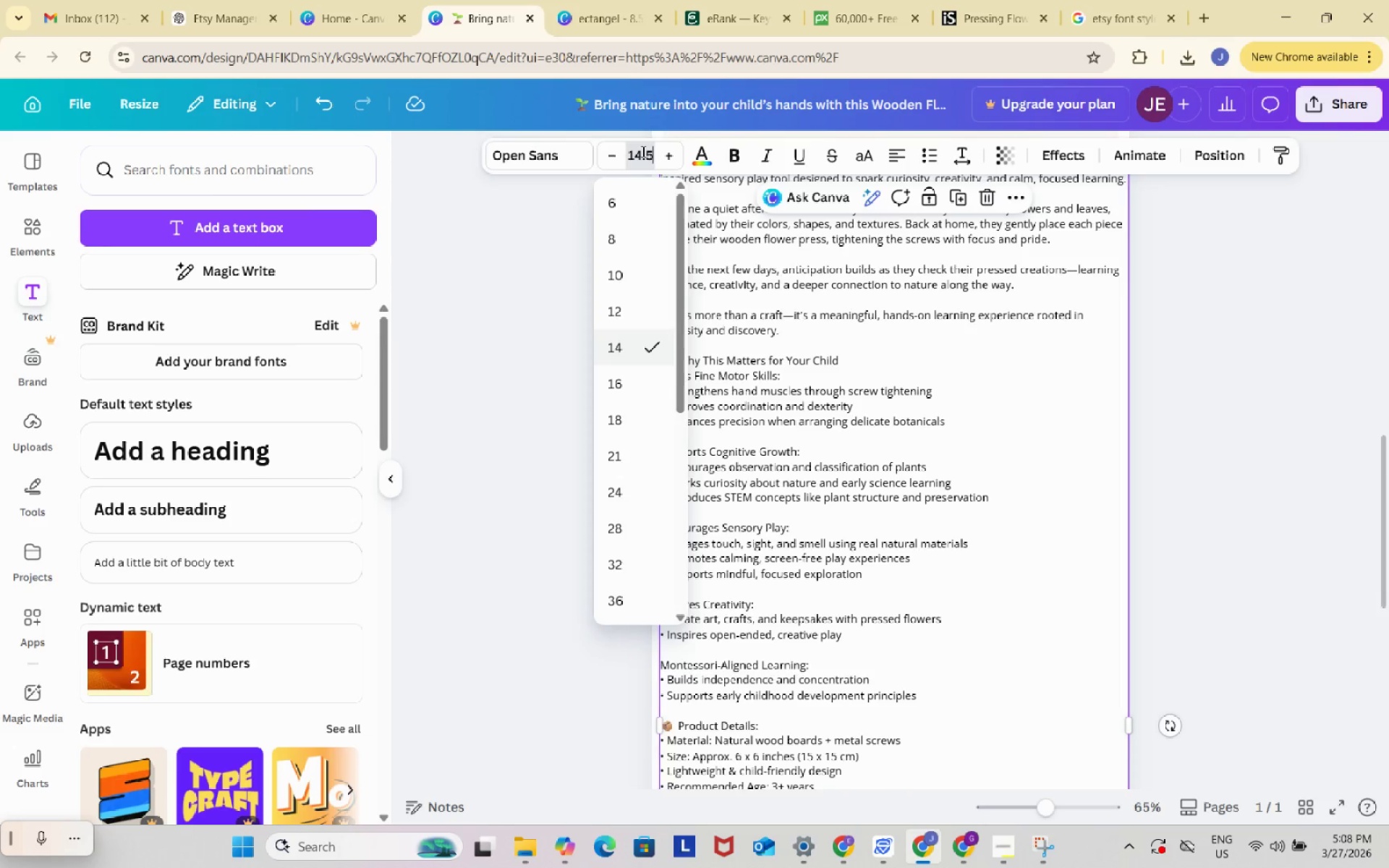 
key(Numpad5)
 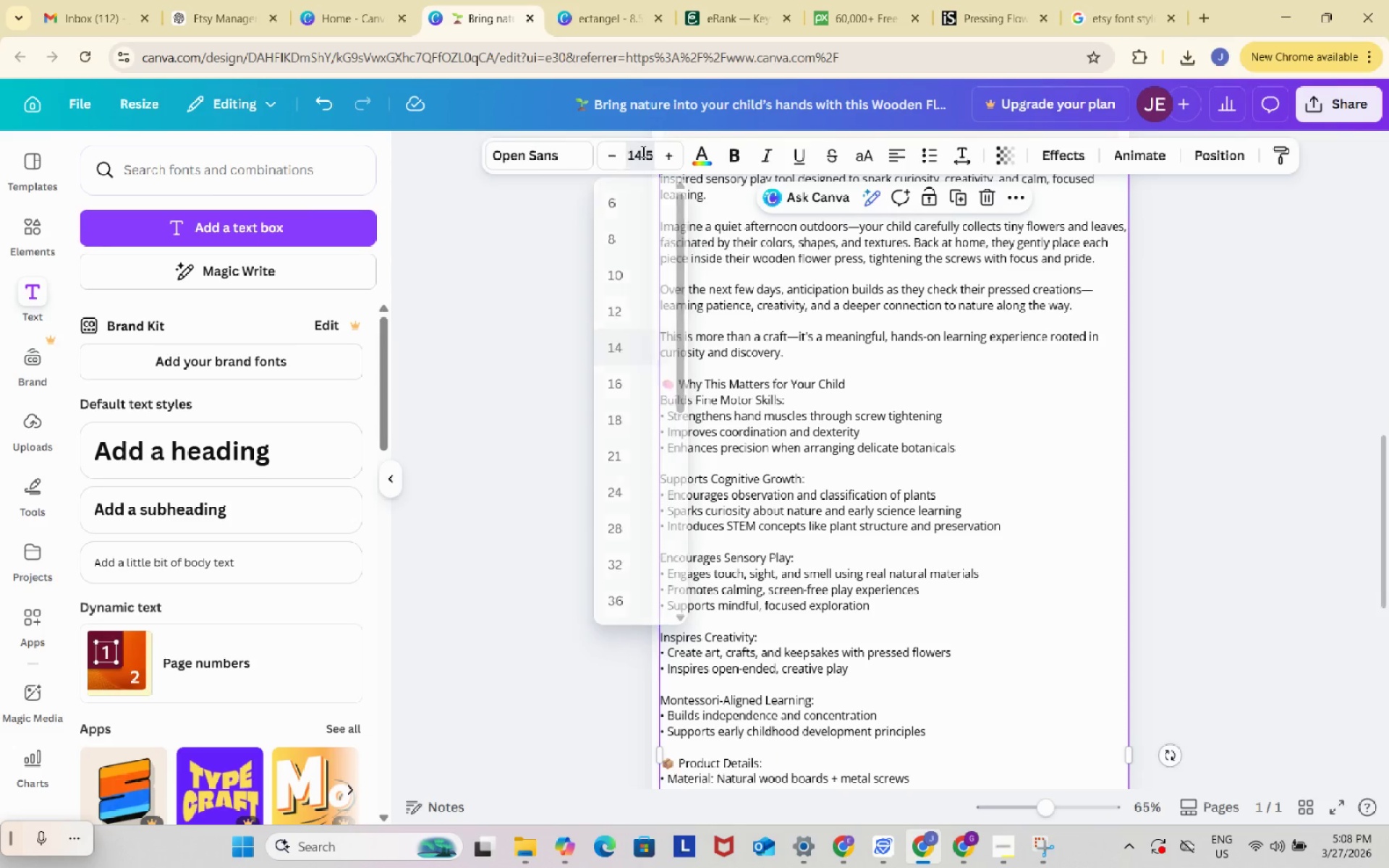 
key(Enter)
 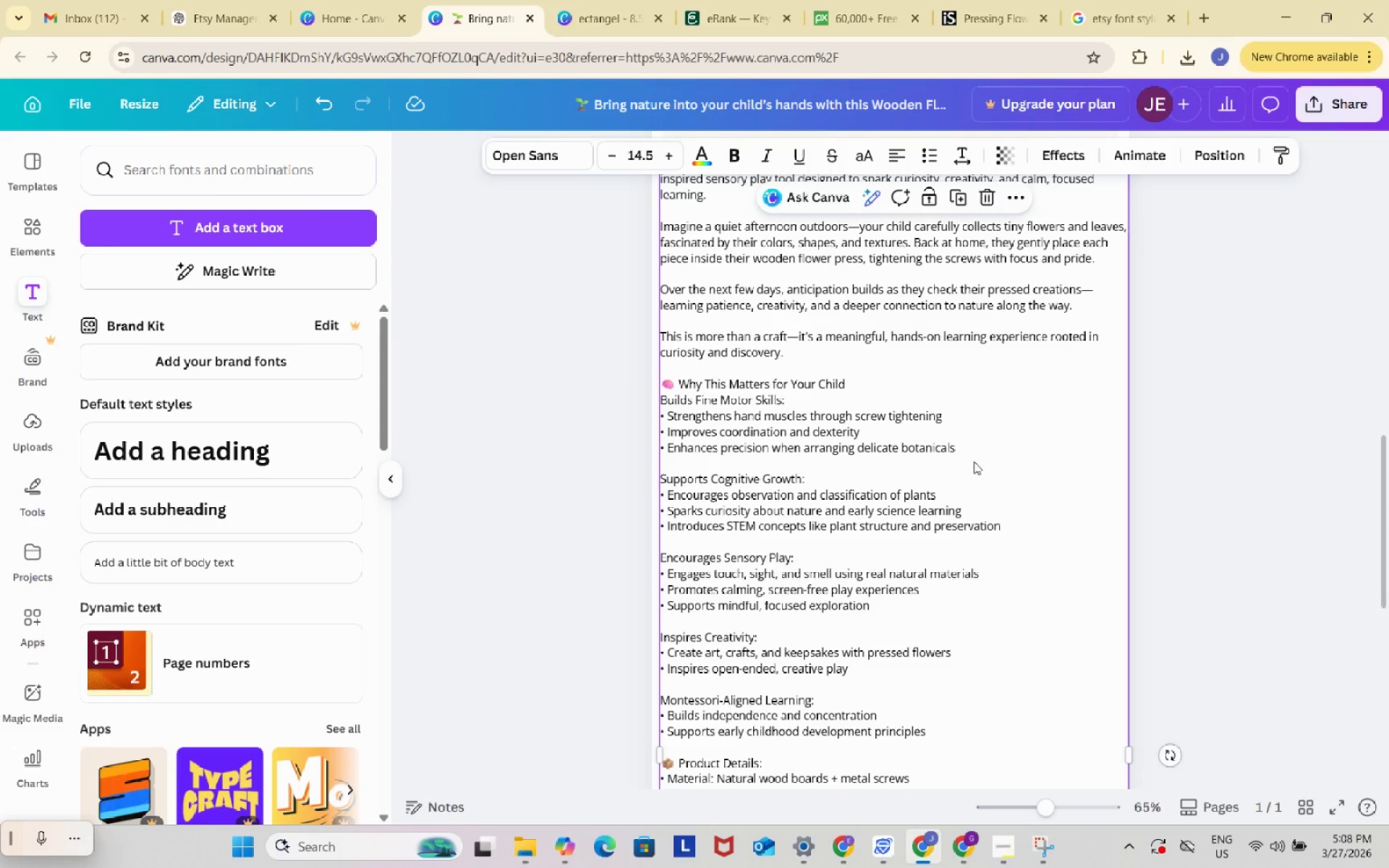 
scroll: coordinate [1087, 458], scroll_direction: down, amount: 9.0
 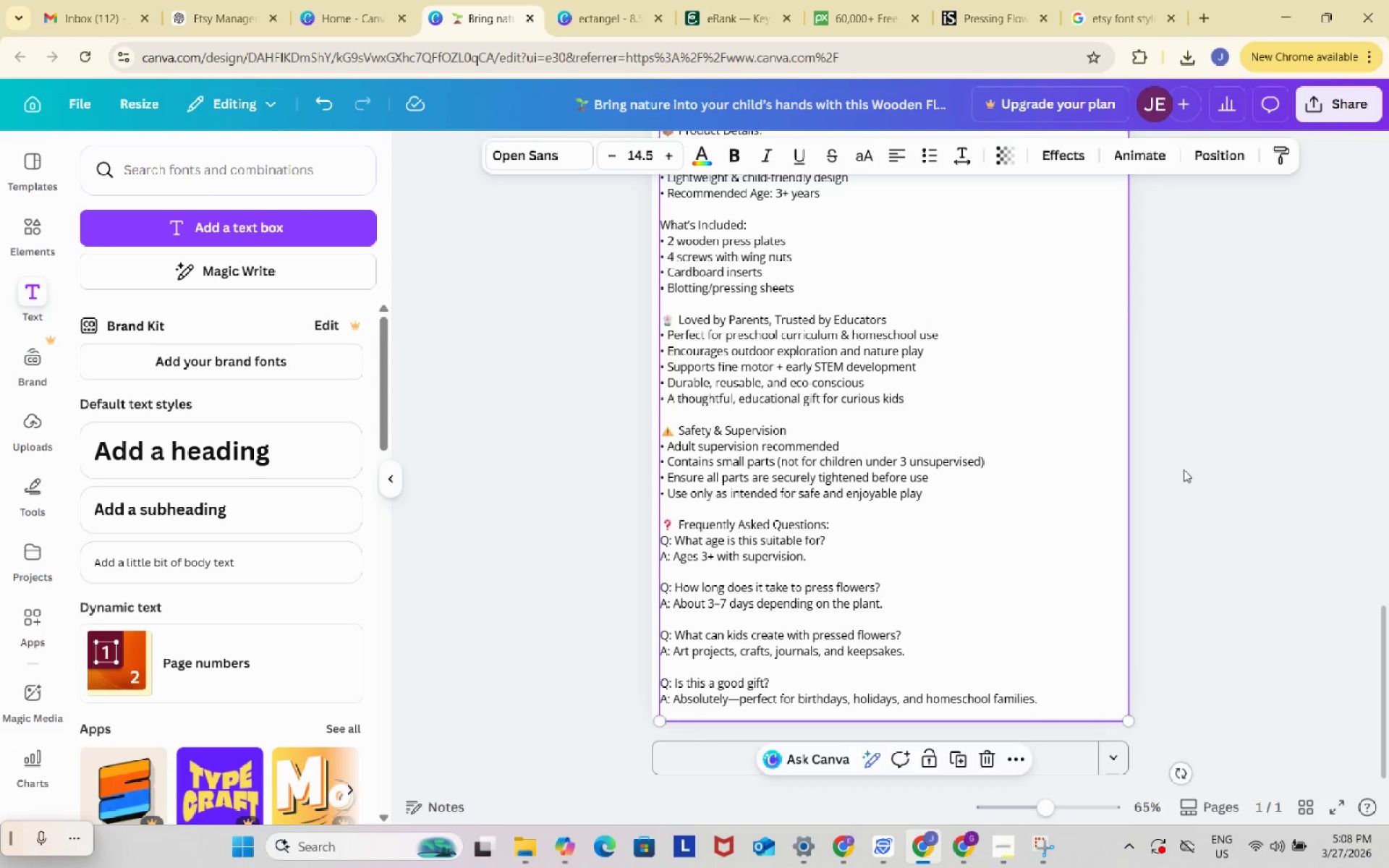 
left_click([1184, 469])
 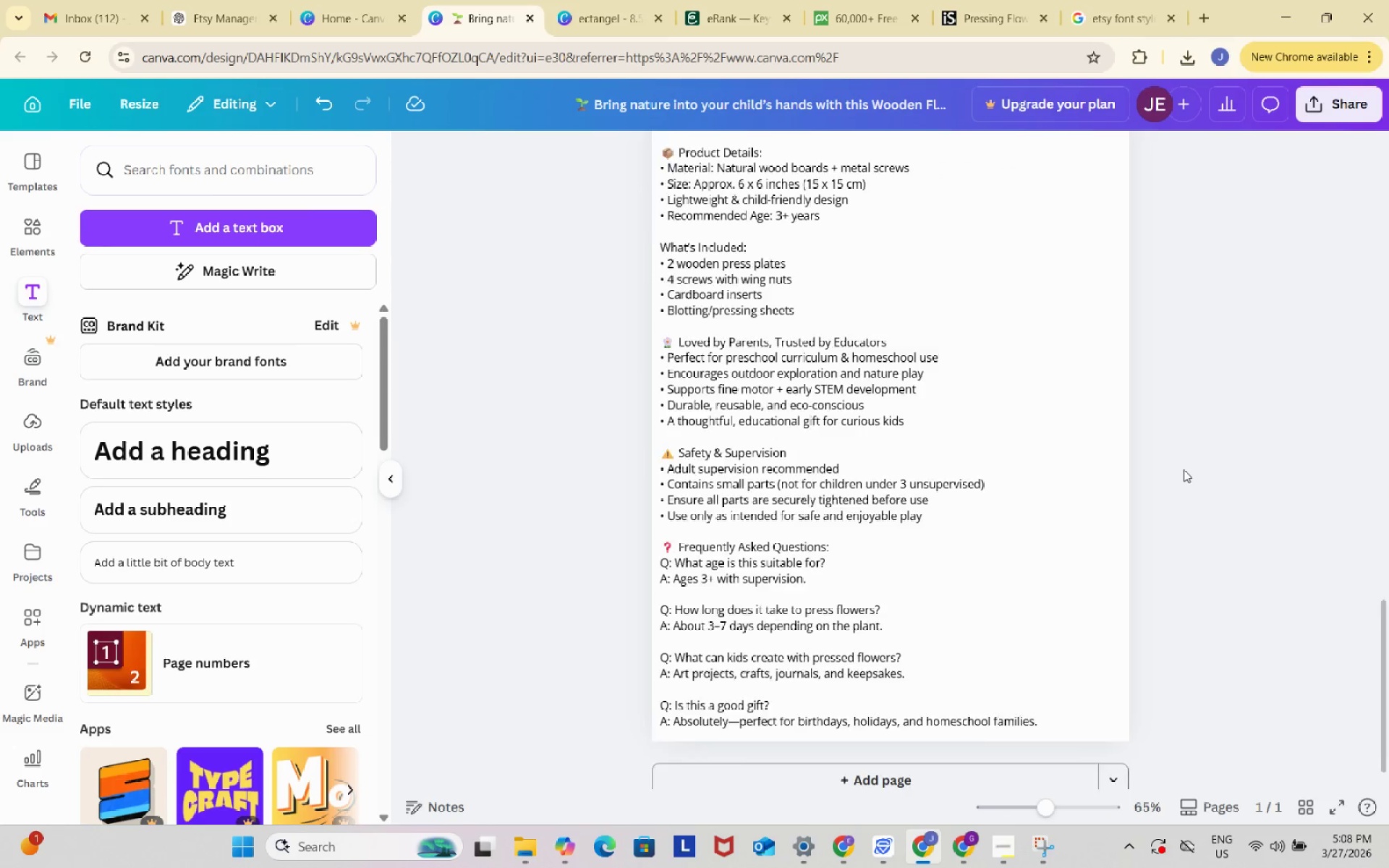 
scroll: coordinate [1184, 469], scroll_direction: up, amount: 8.0
 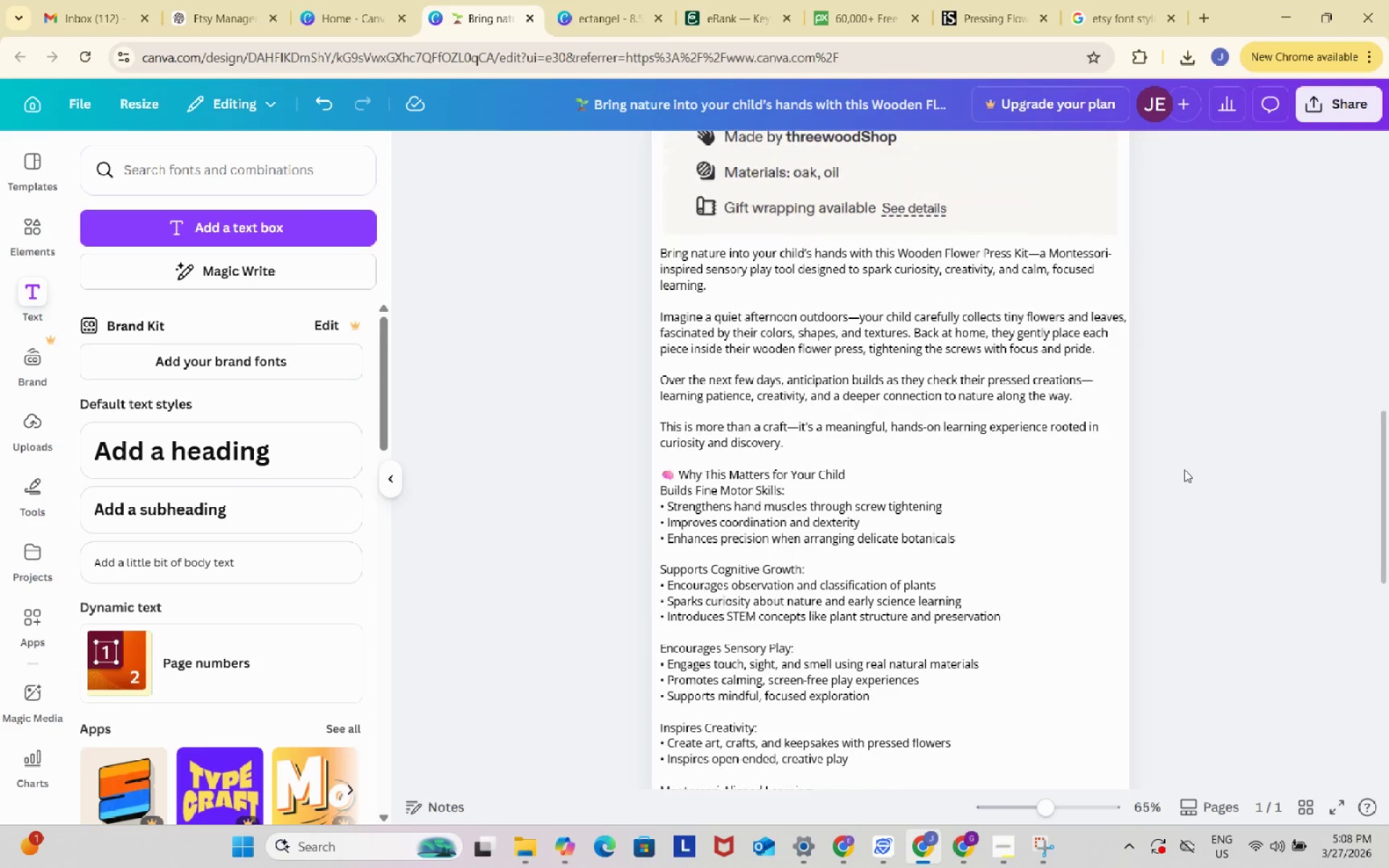 
left_click_drag(start_coordinate=[1039, 808], to_coordinate=[1019, 807])
 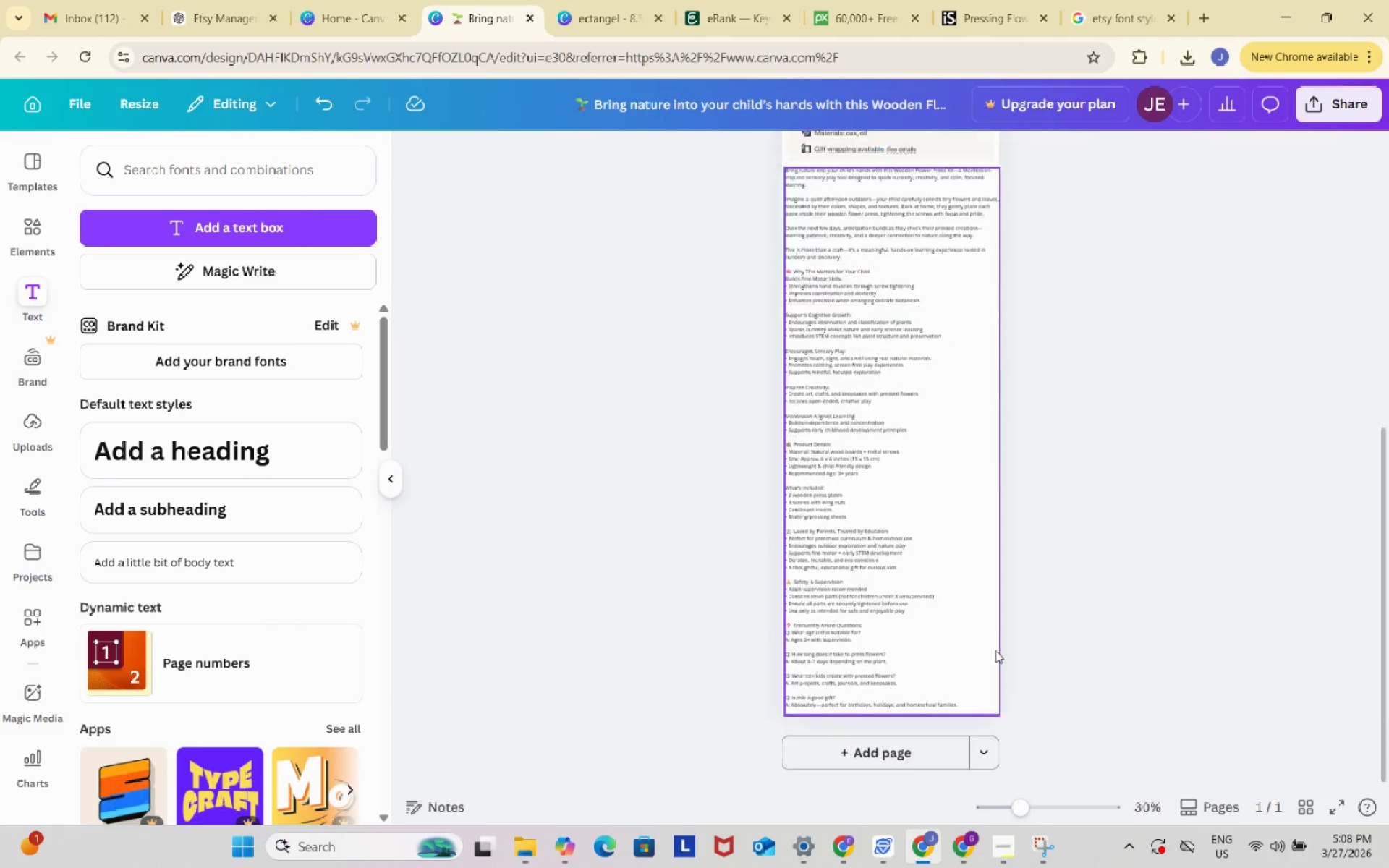 
scroll: coordinate [995, 650], scroll_direction: down, amount: 1.0
 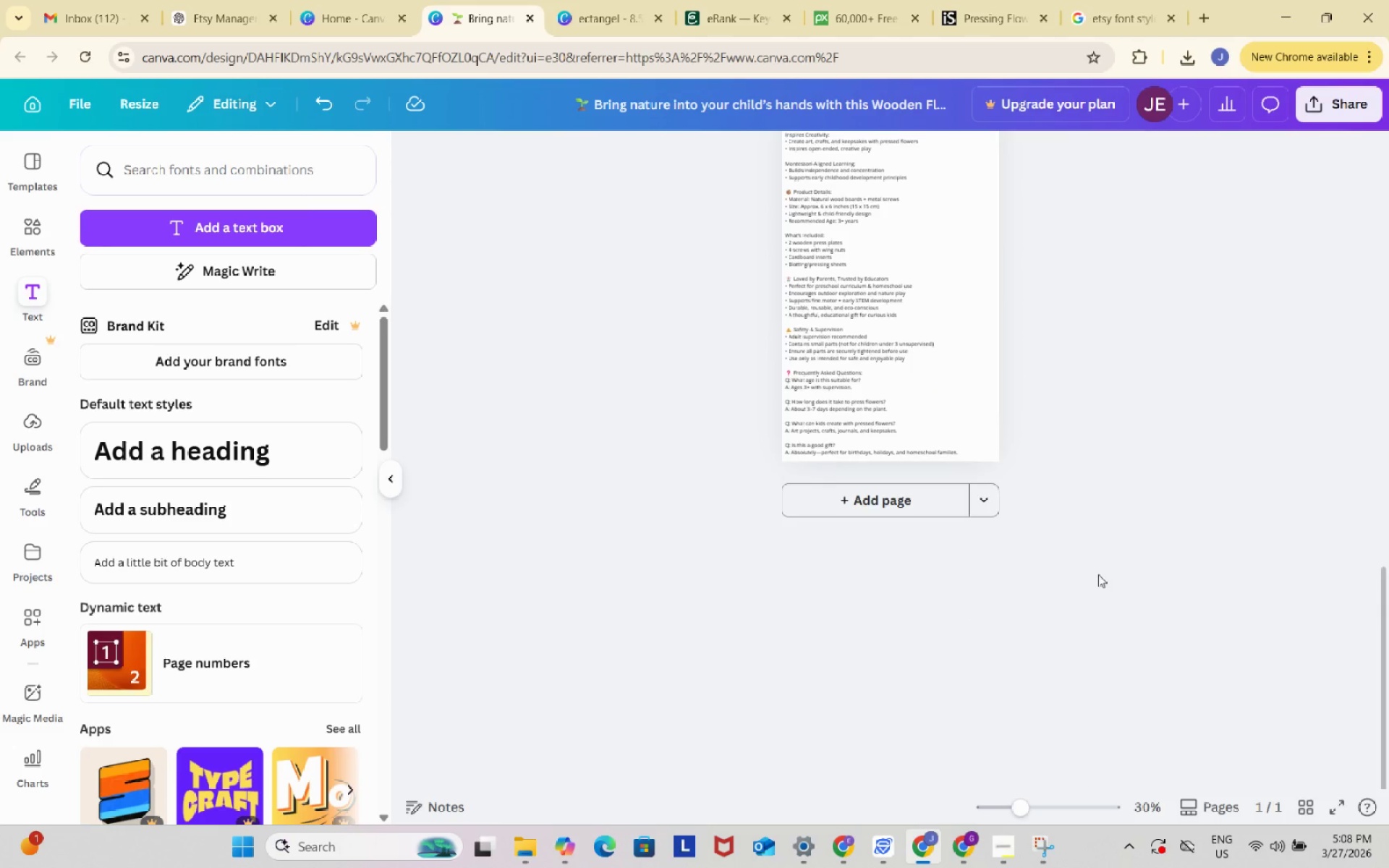 
left_click([1122, 563])
 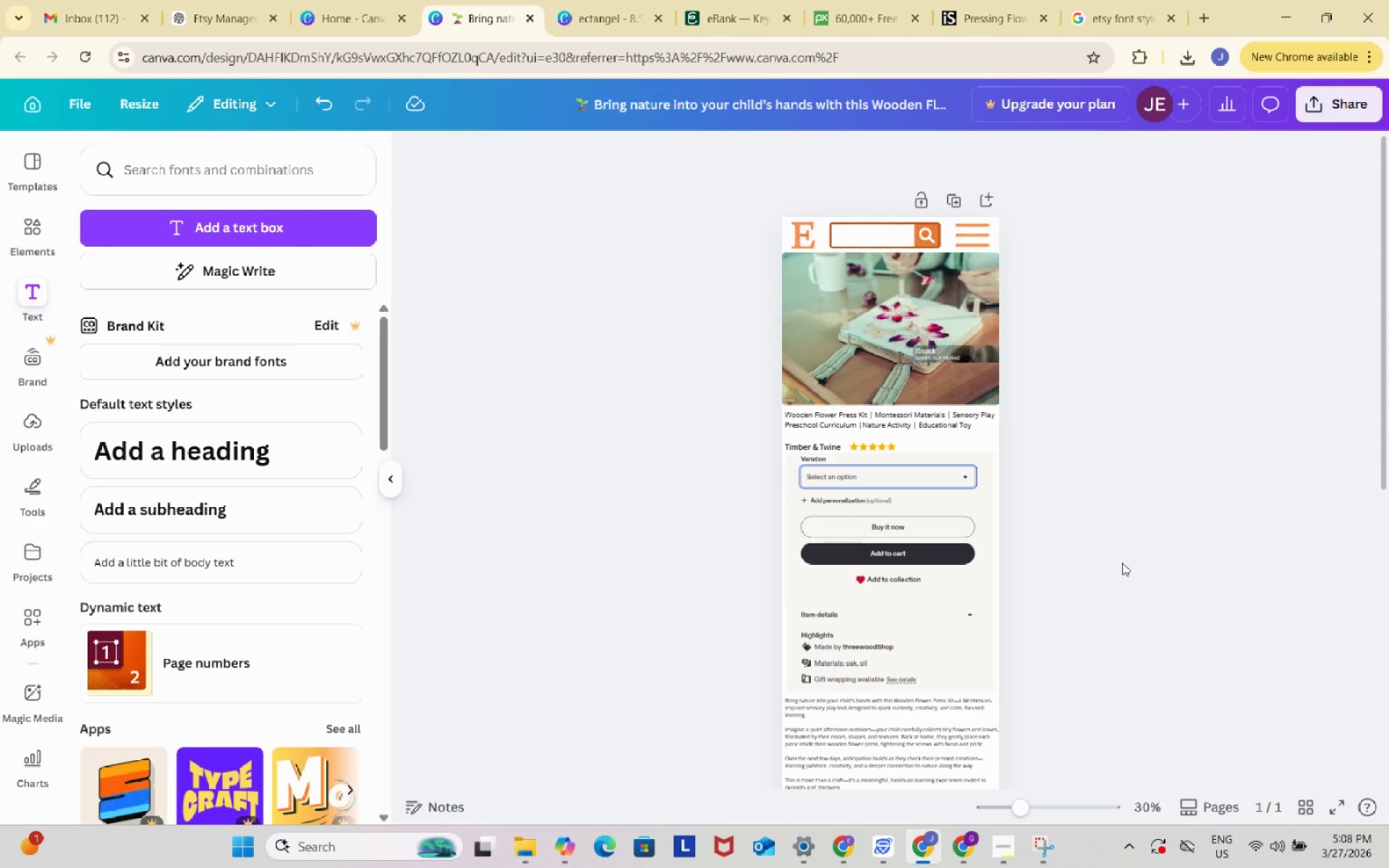 
scroll: coordinate [1099, 572], scroll_direction: up, amount: 11.0
 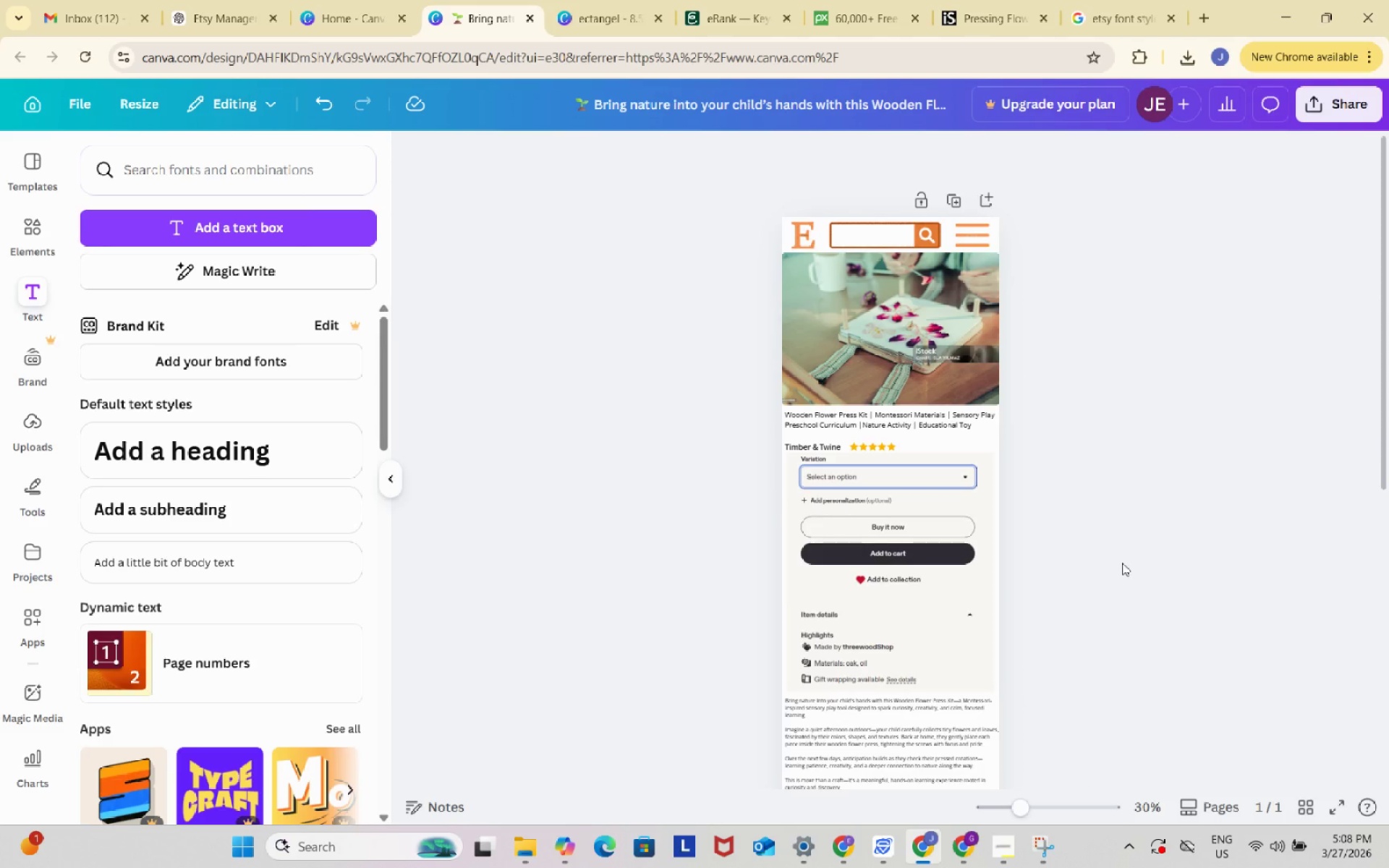 
left_click([1122, 563])
 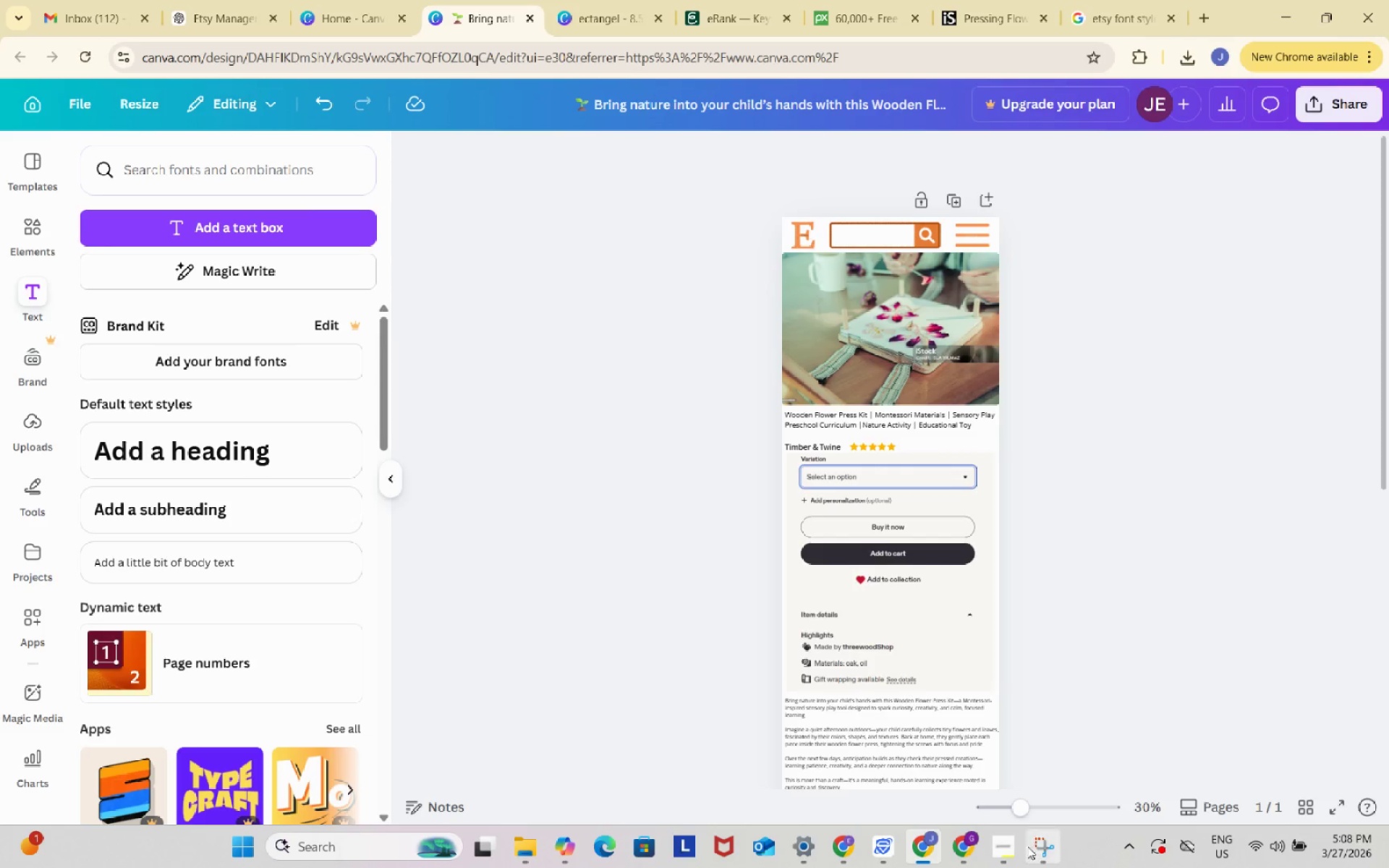 
scroll: coordinate [1122, 563], scroll_direction: up, amount: 5.0
 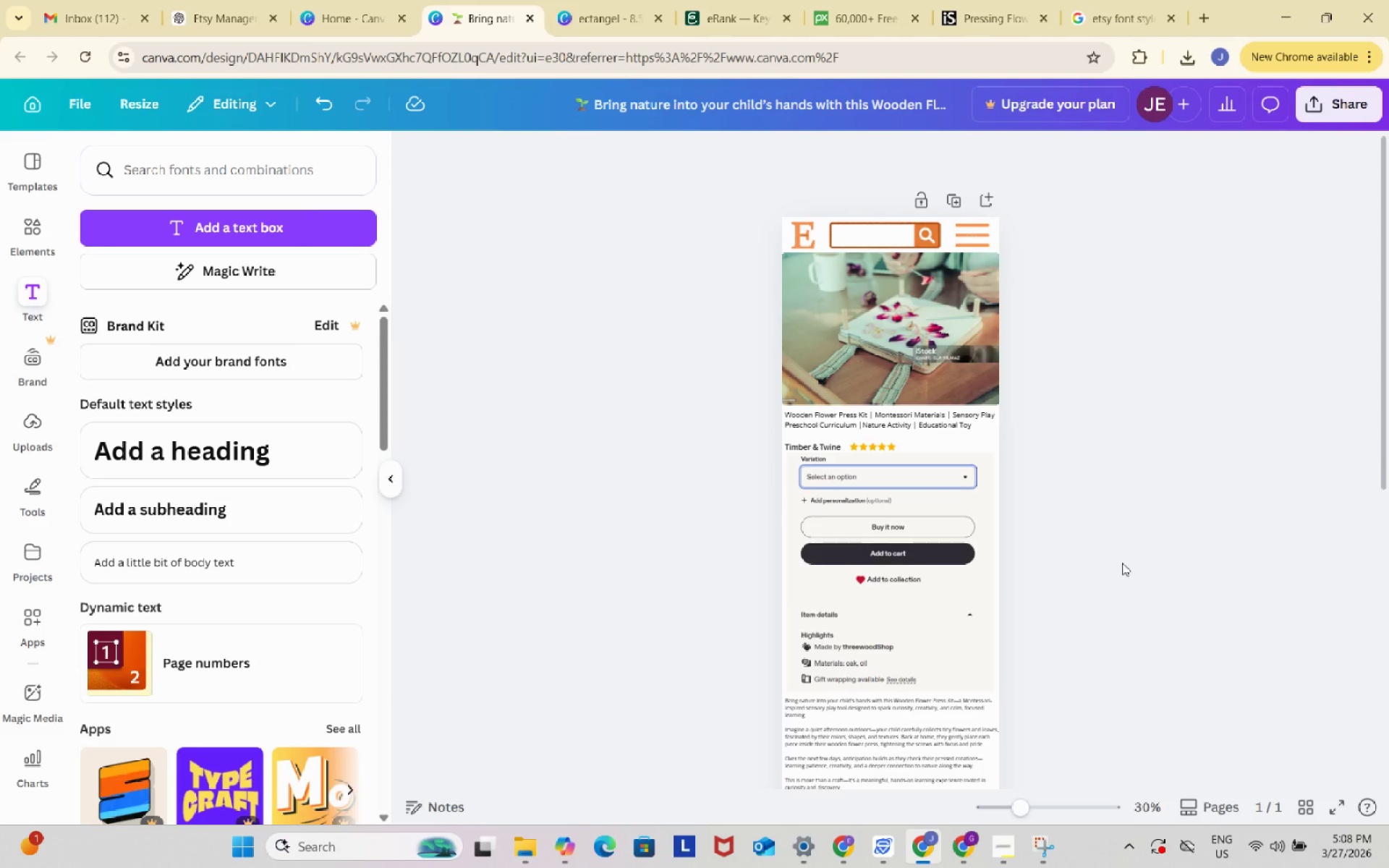 
left_click([1001, 847])